 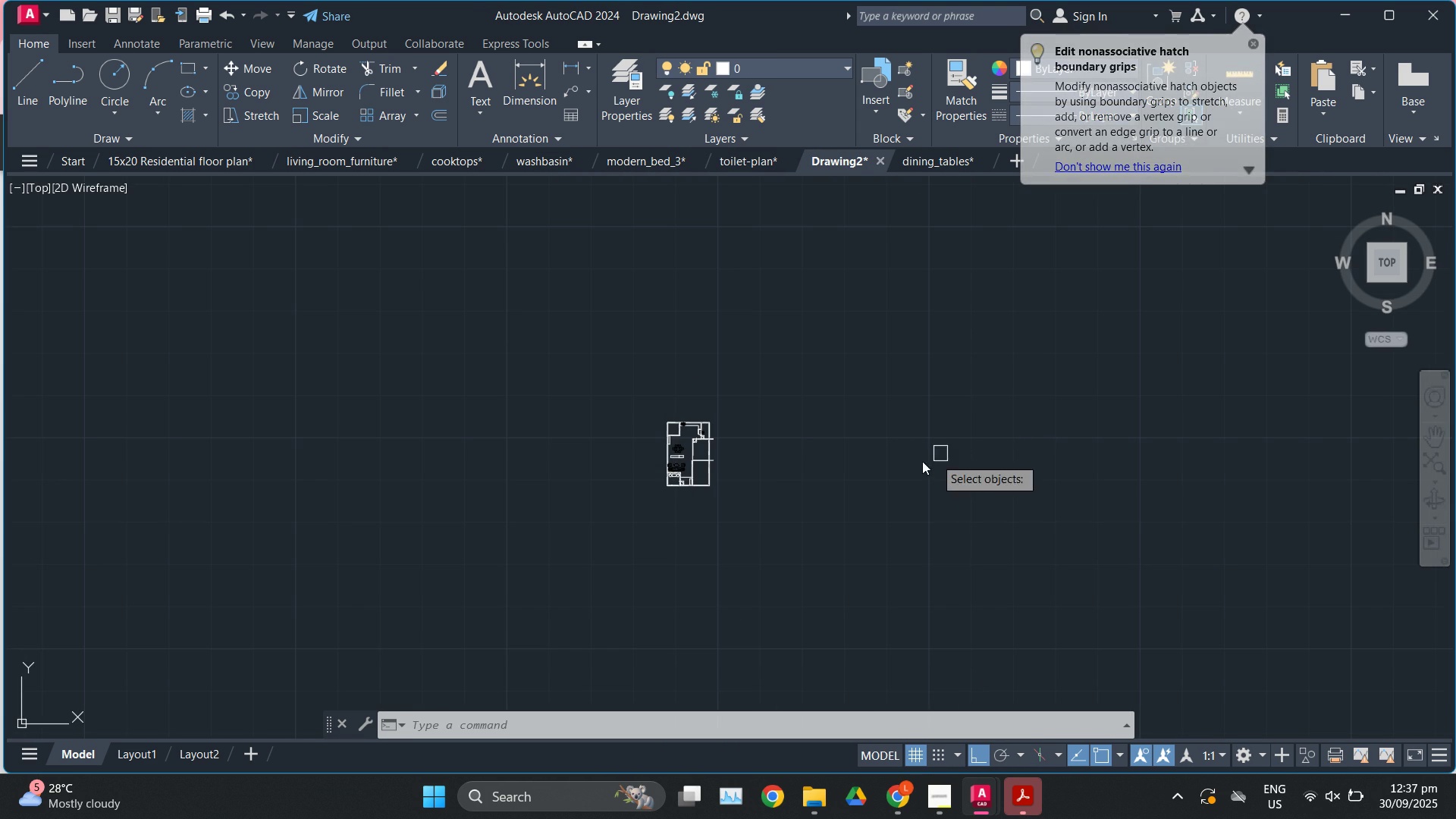 
scroll: coordinate [863, 492], scroll_direction: down, amount: 11.0
 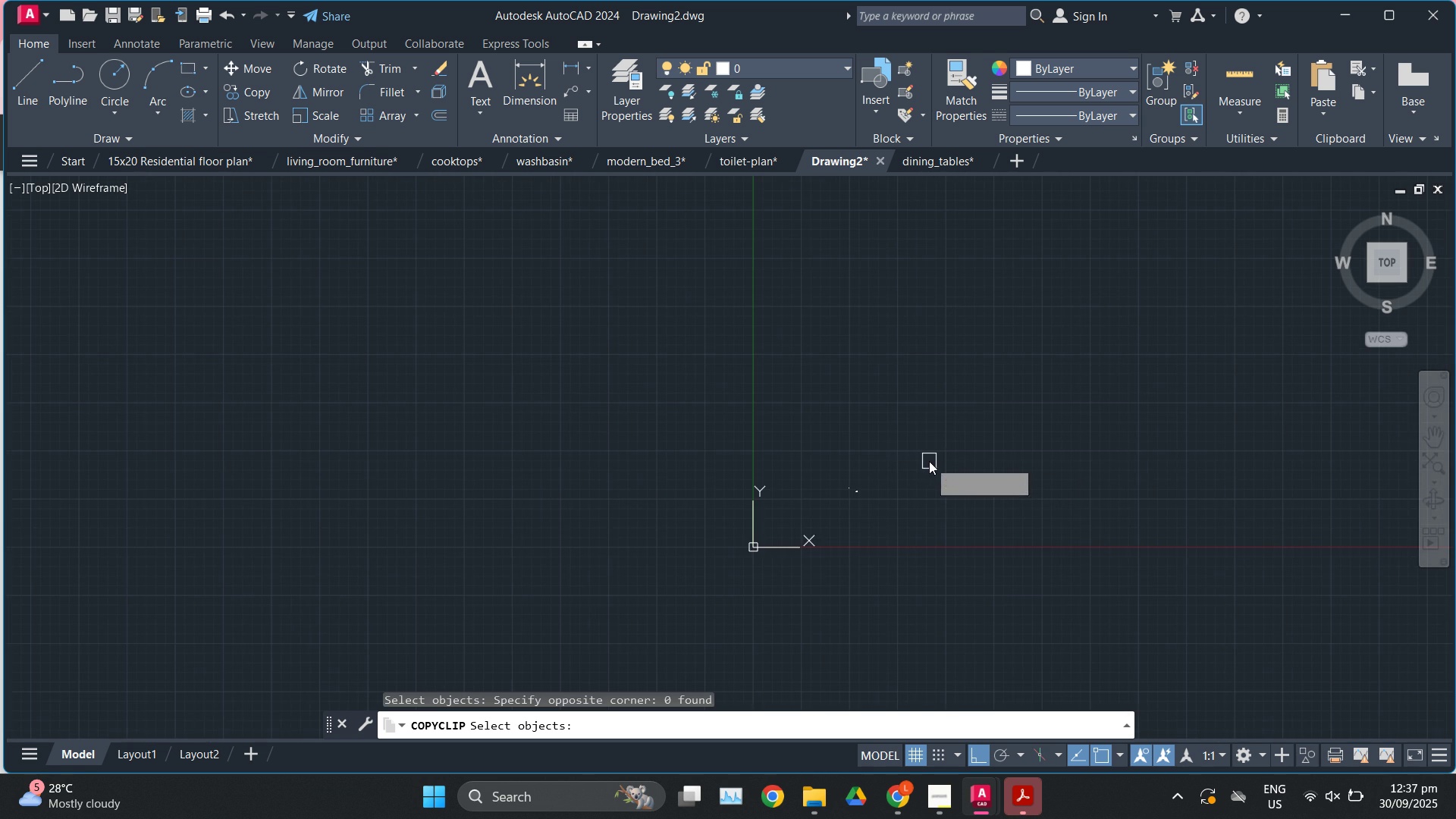 
left_click([929, 461])
 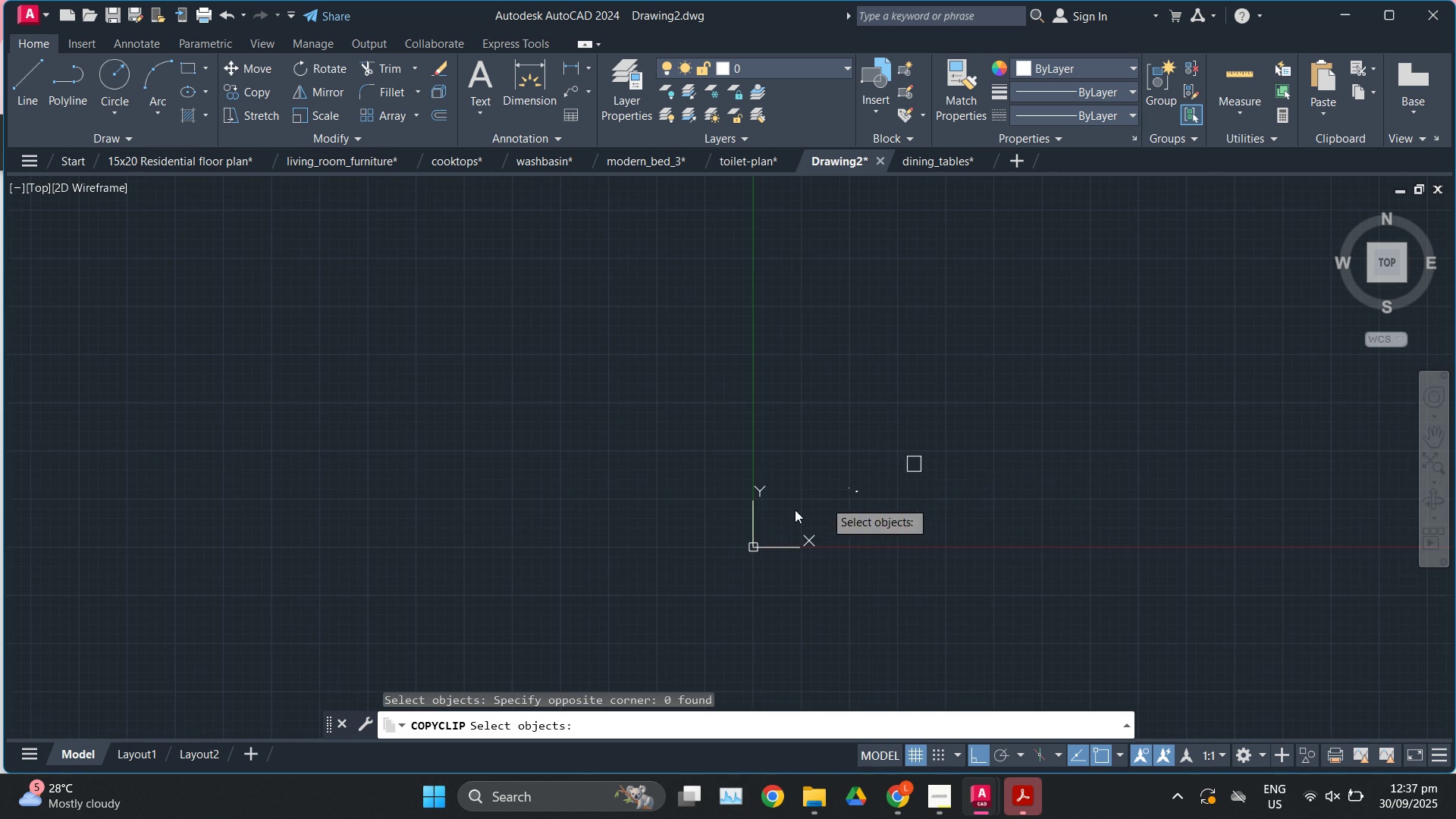 
scroll: coordinate [754, 526], scroll_direction: down, amount: 7.0
 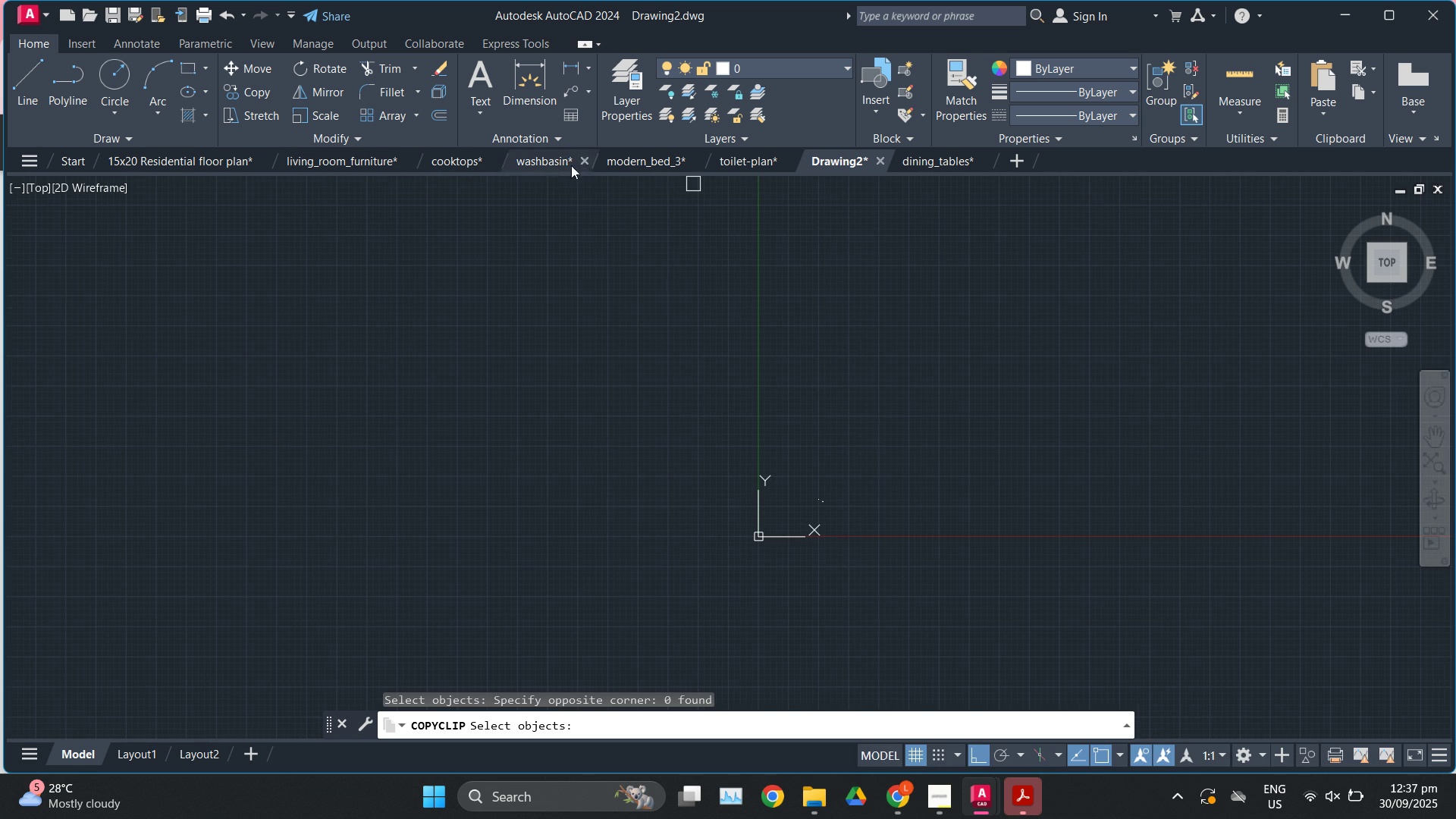 
left_click([650, 155])
 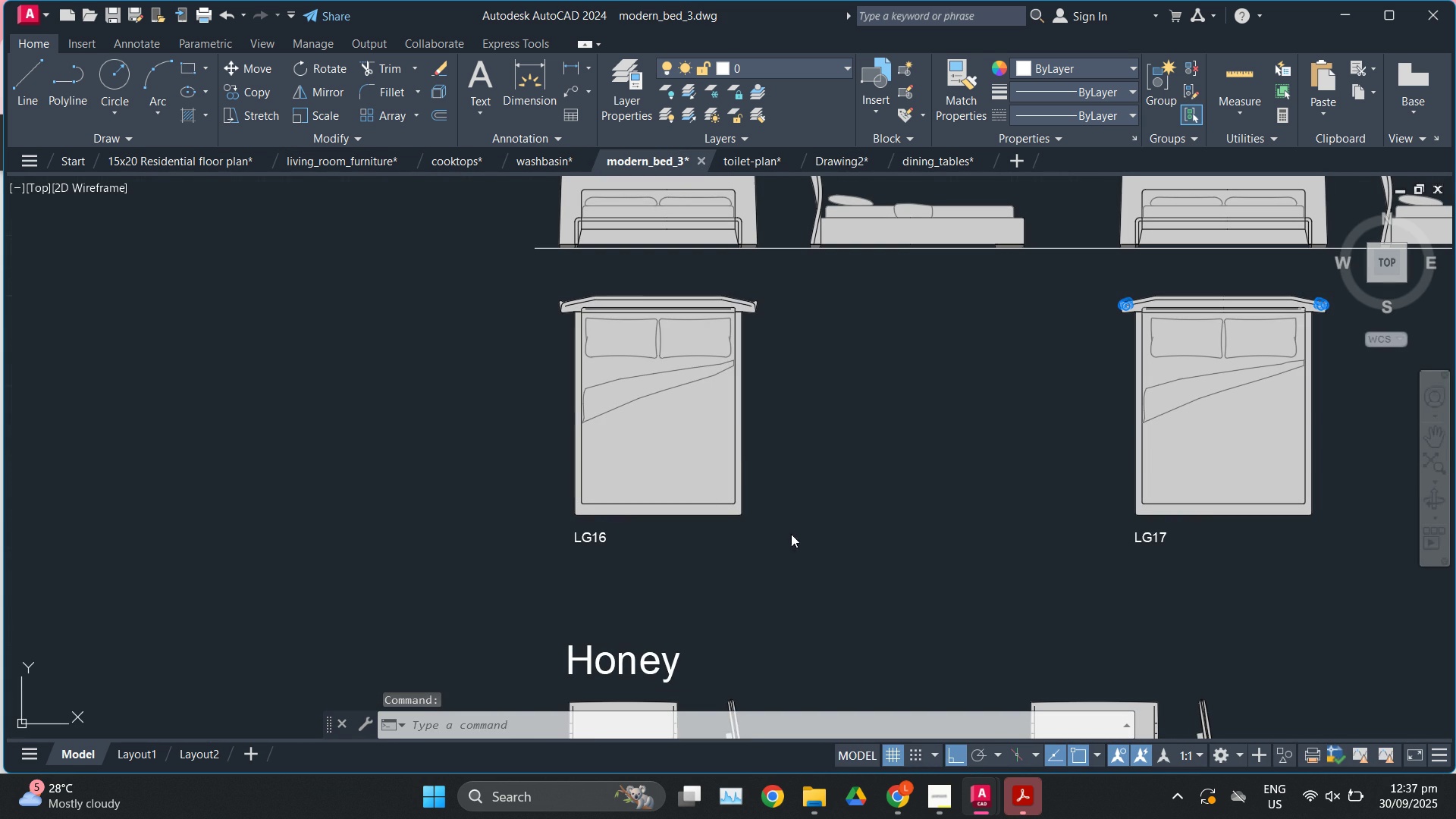 
left_click([794, 535])
 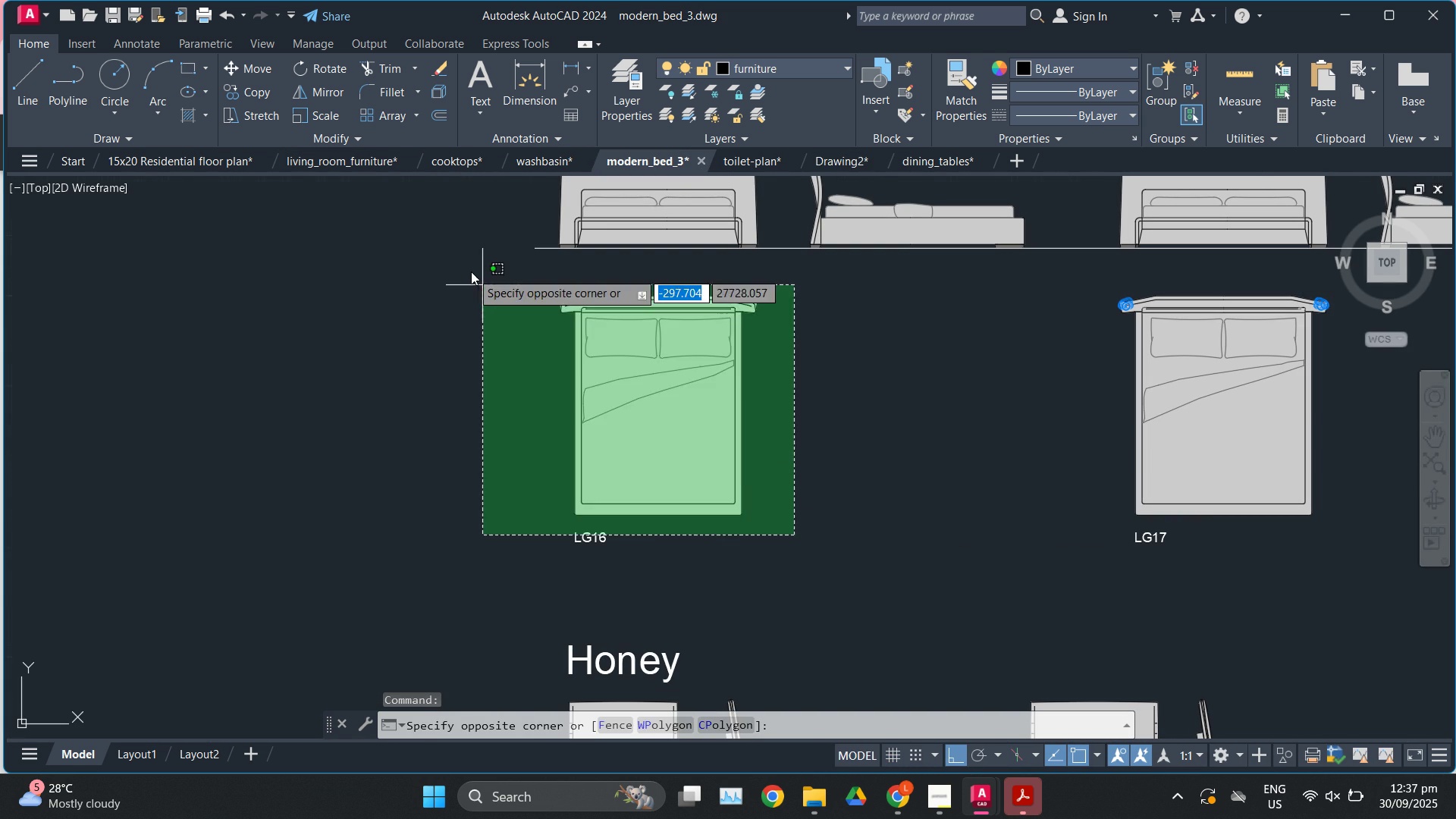 
left_click([471, 271])